 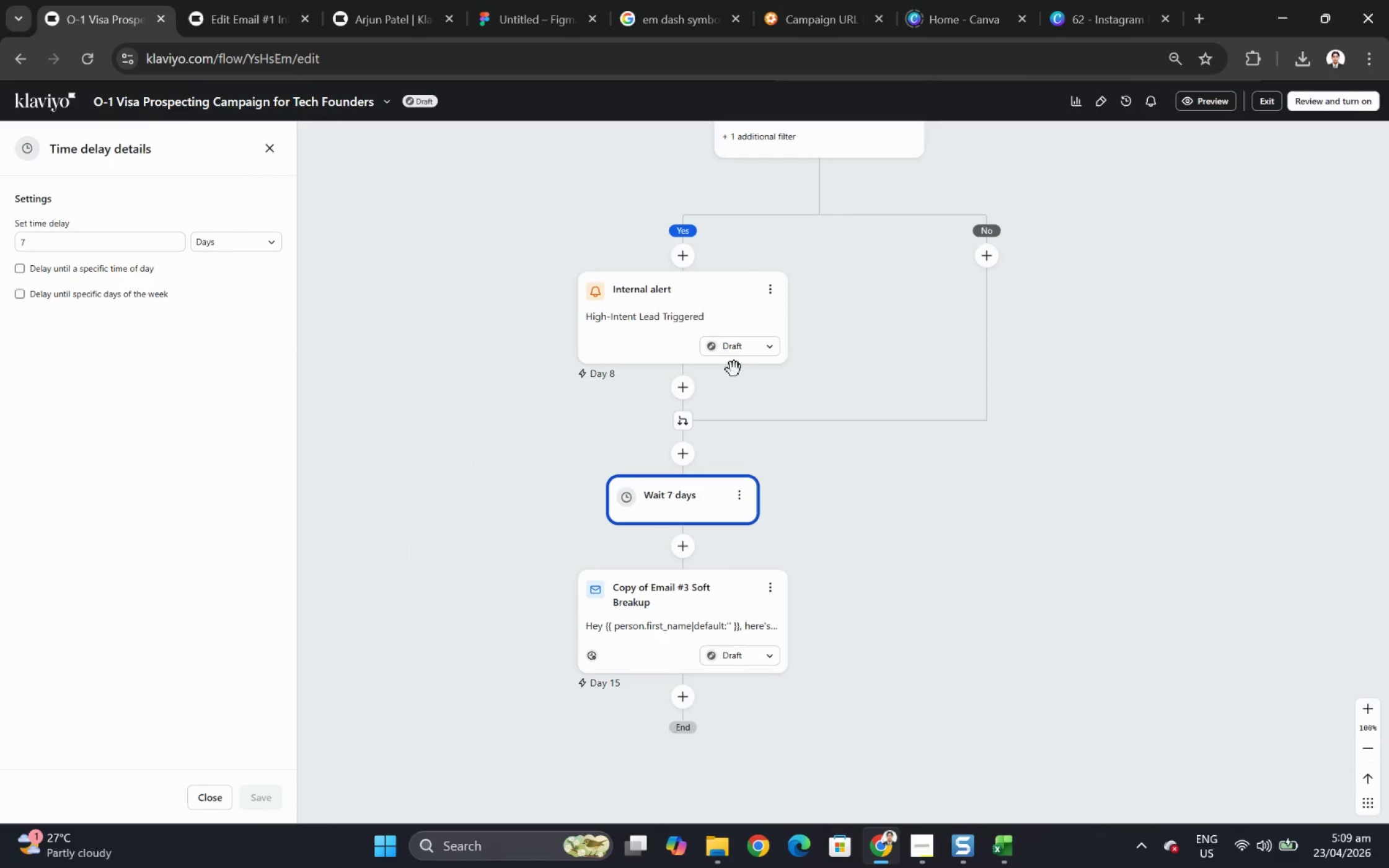 
scroll: coordinate [856, 498], scroll_direction: up, amount: 5.0
 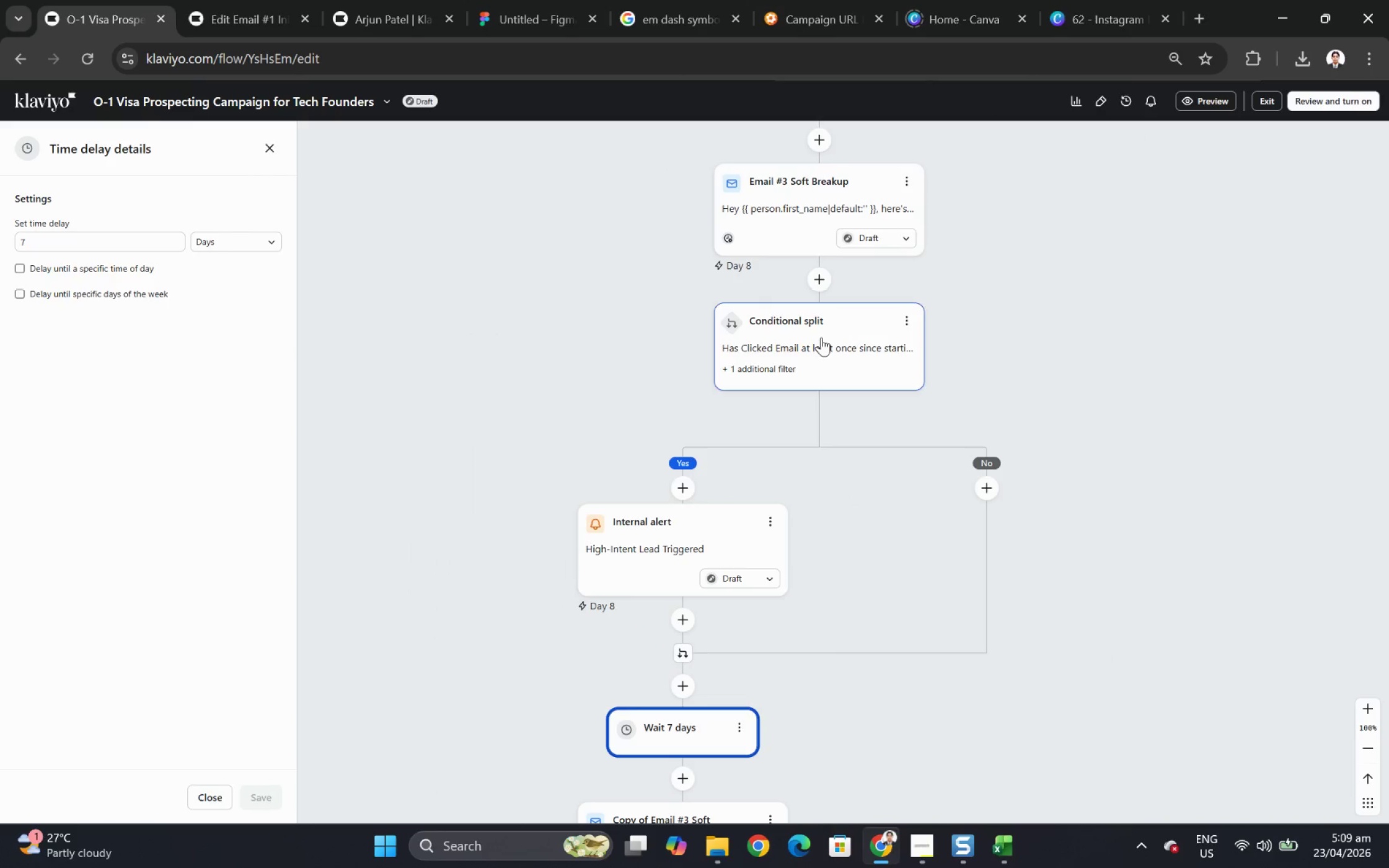 
left_click([821, 336])
 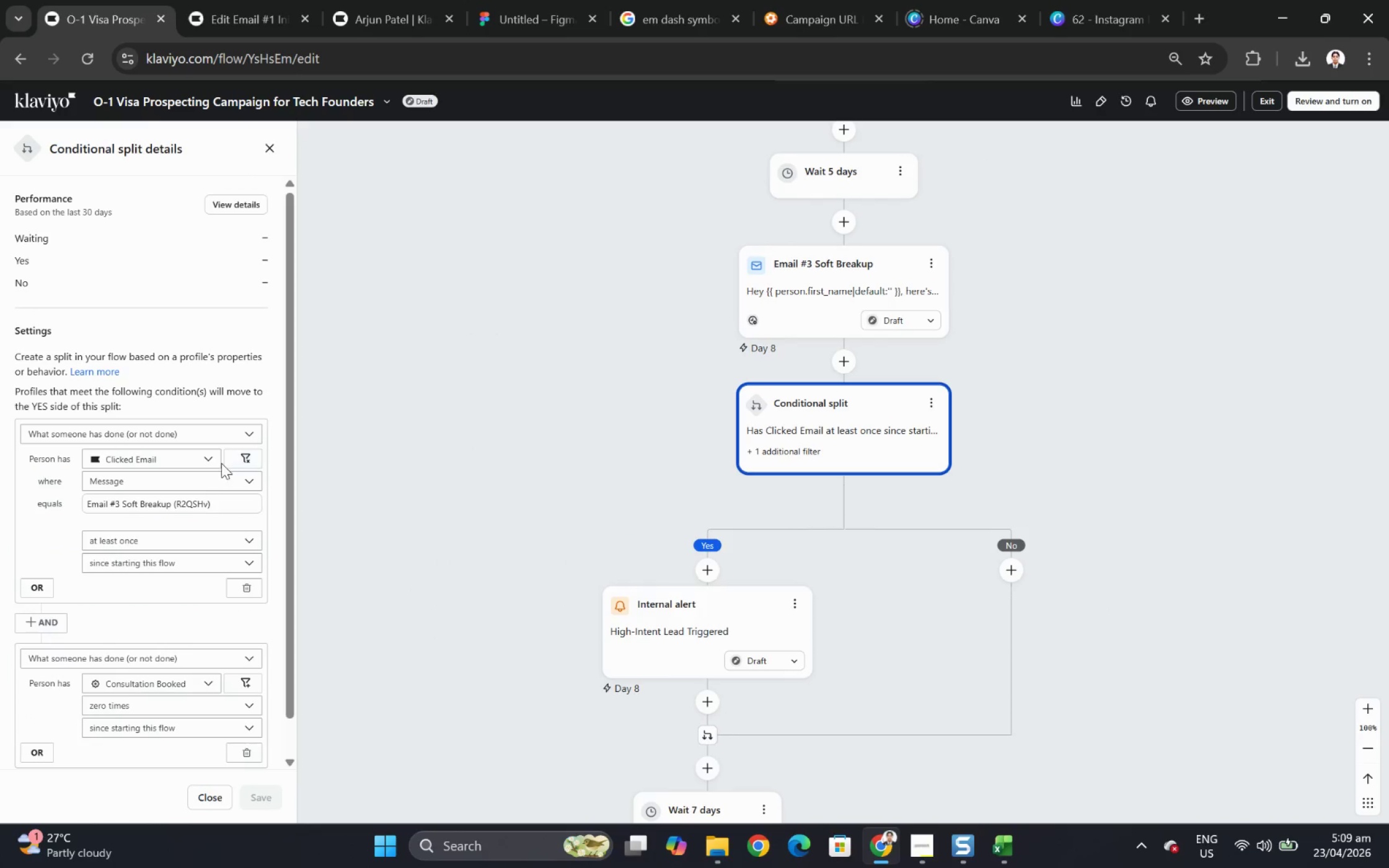 
left_click([217, 462])
 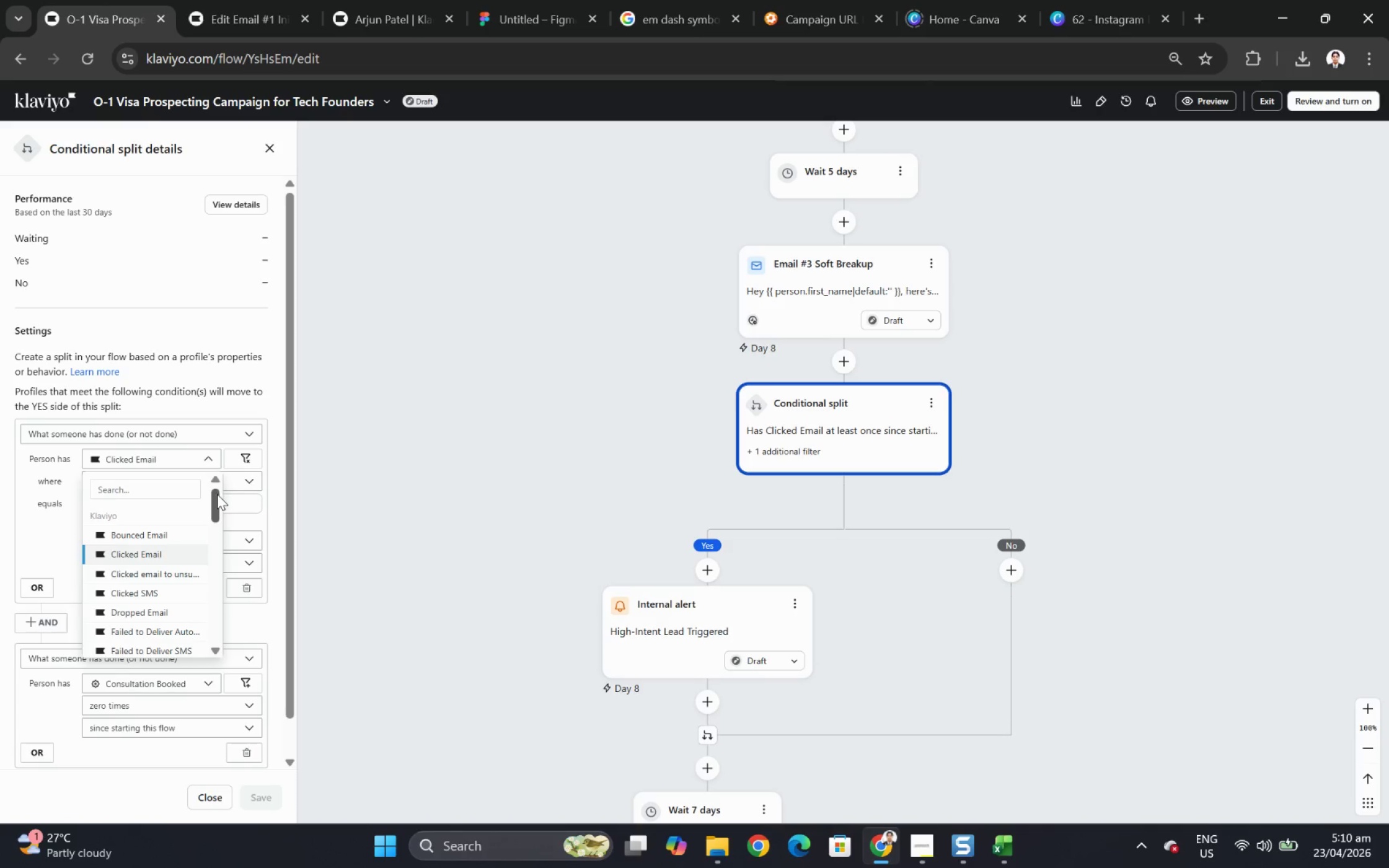 
left_click_drag(start_coordinate=[217, 494], to_coordinate=[244, 638])
 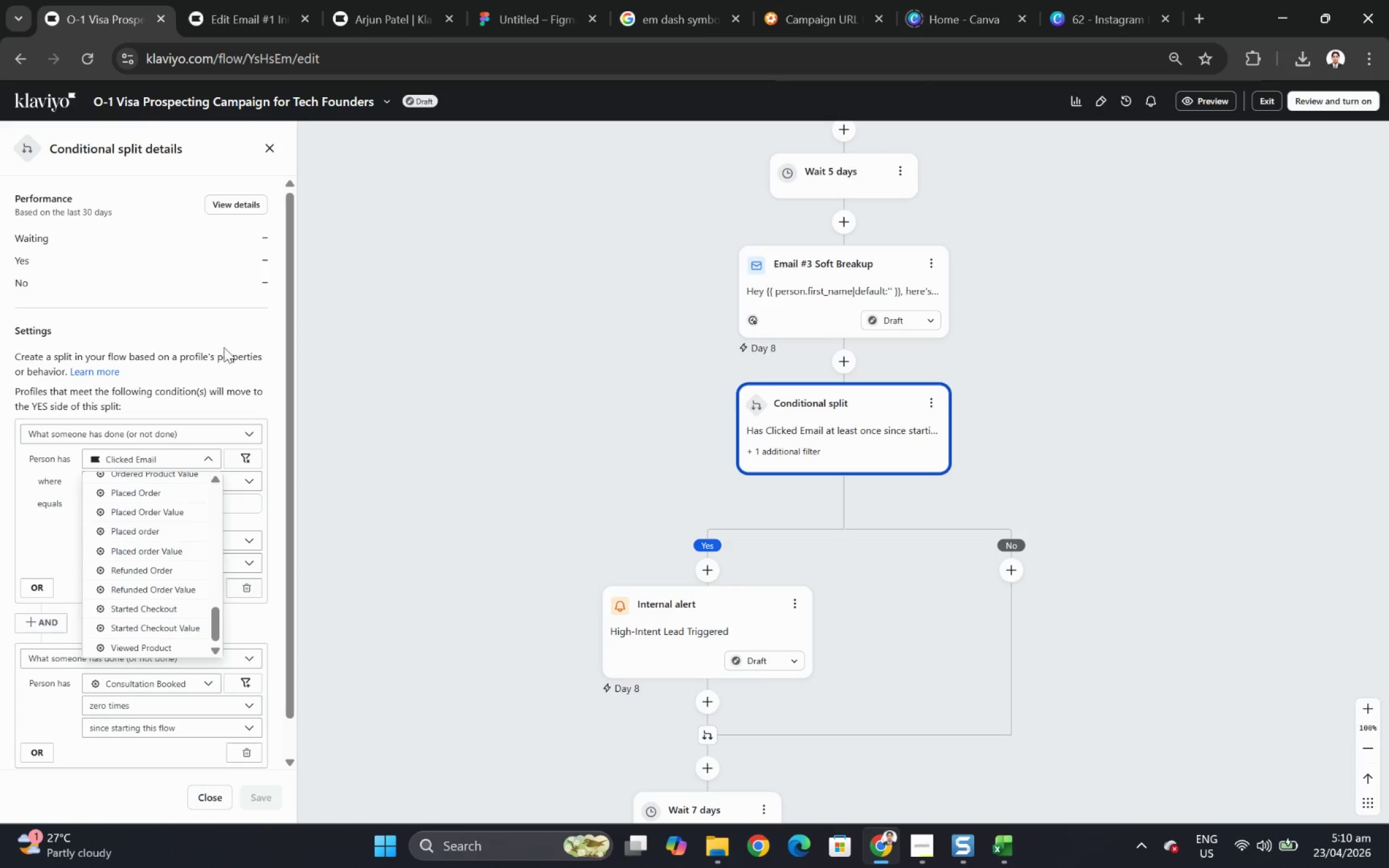 
left_click([222, 330])
 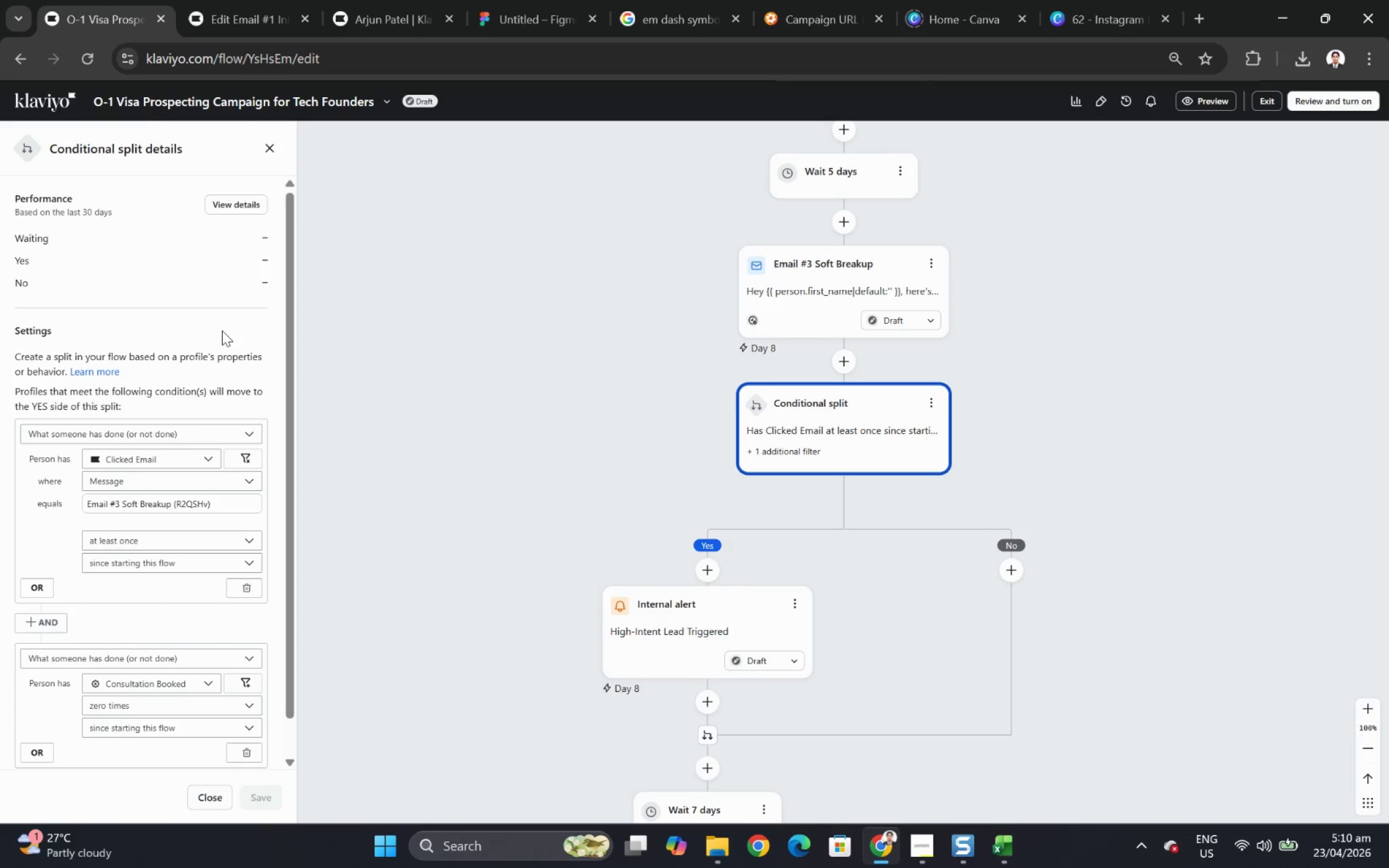 
wait(10.3)
 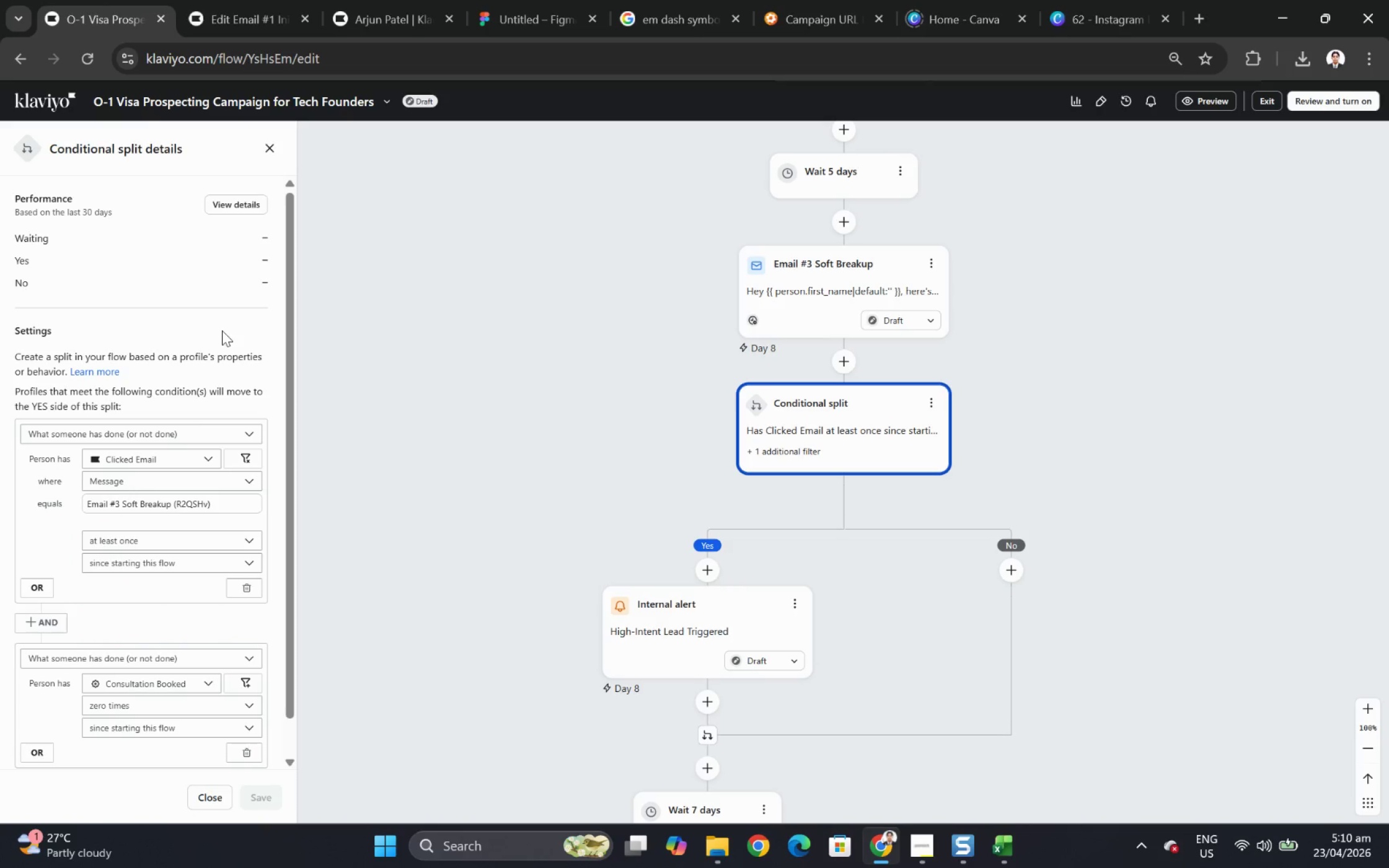 
scroll: coordinate [426, 550], scroll_direction: down, amount: 2.0
 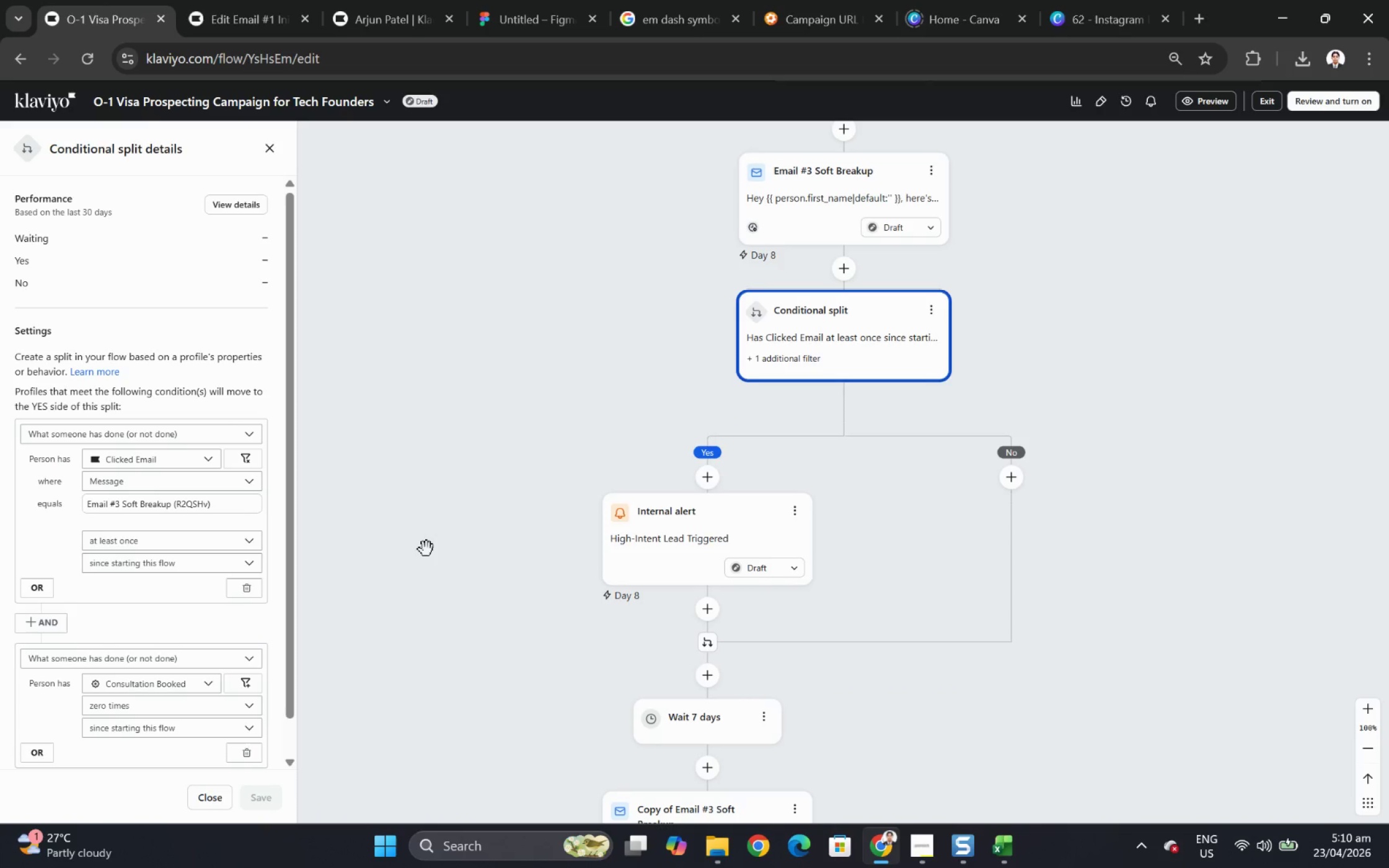 
scroll: coordinate [430, 546], scroll_direction: up, amount: 10.0
 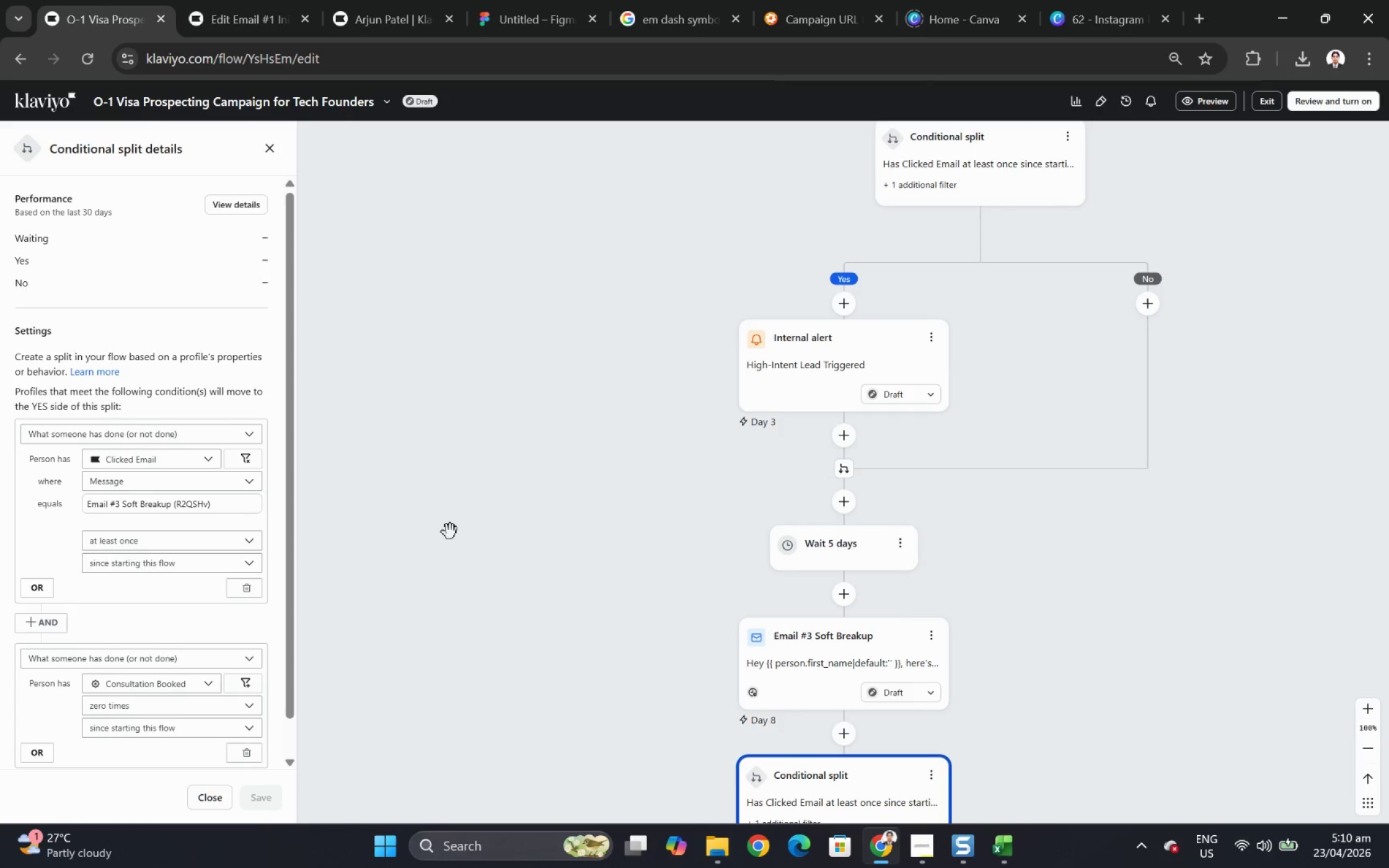 
left_click_drag(start_coordinate=[483, 499], to_coordinate=[433, 601])
 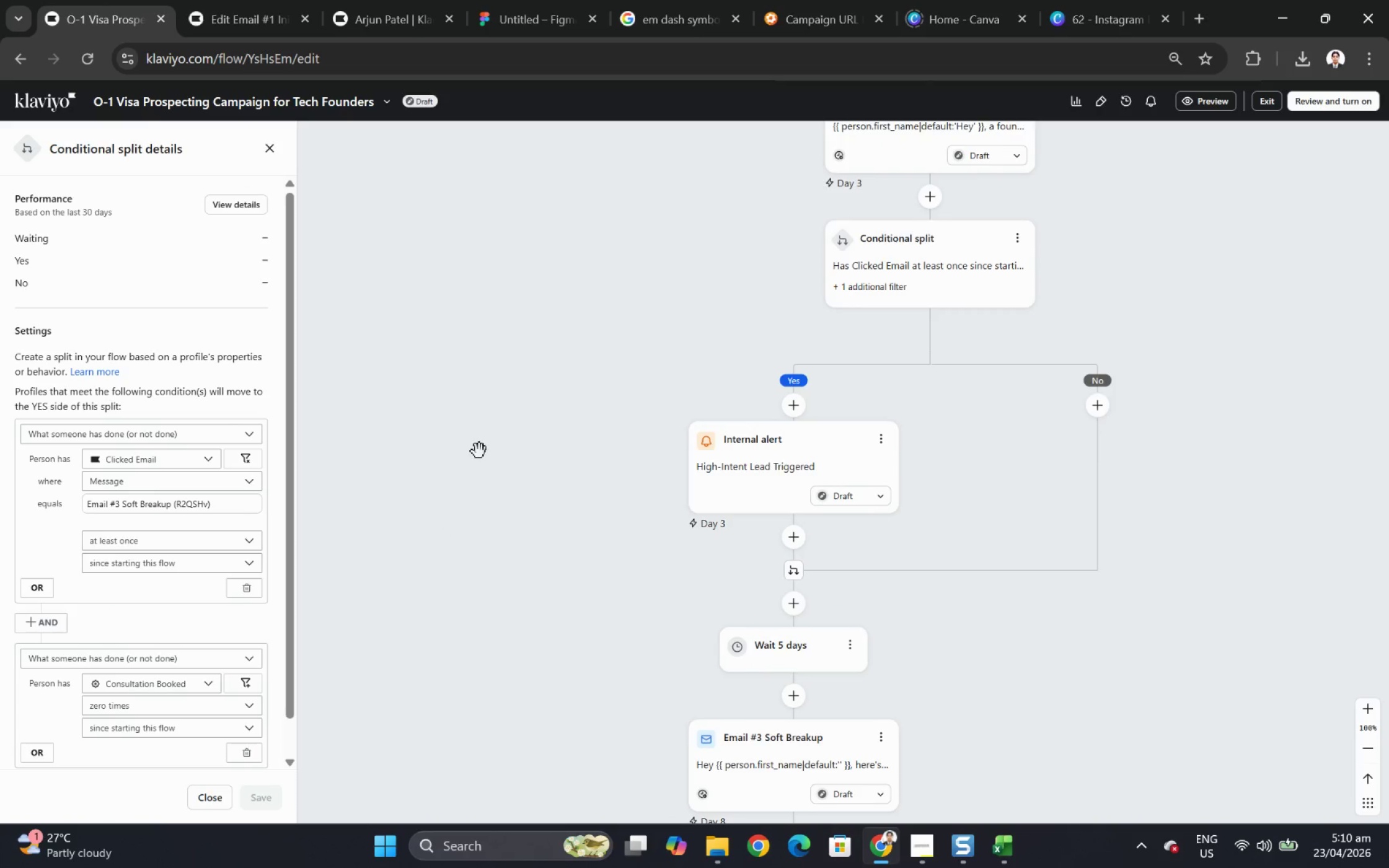 
scroll: coordinate [479, 450], scroll_direction: up, amount: 4.0
 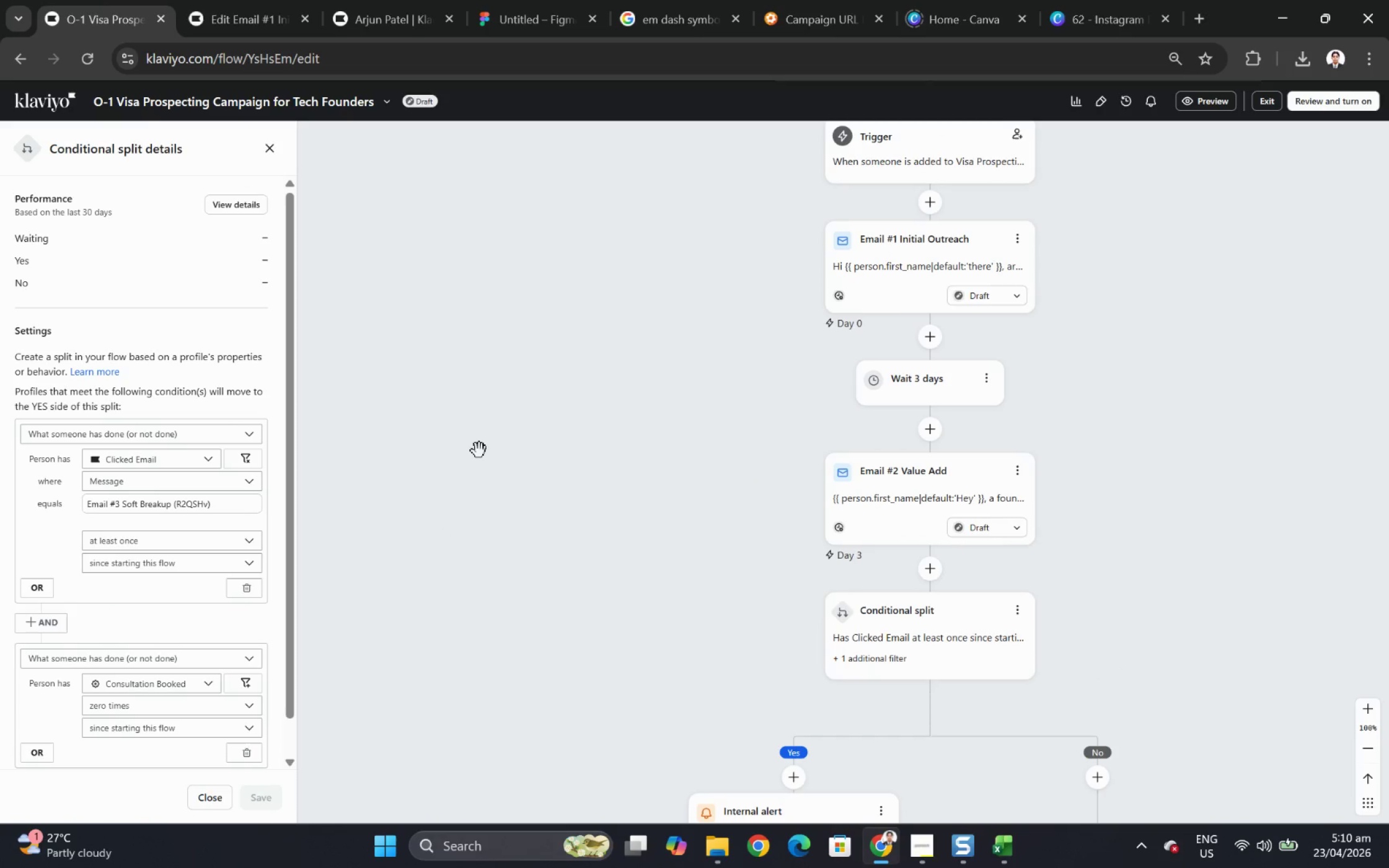 
scroll: coordinate [479, 450], scroll_direction: down, amount: 3.0
 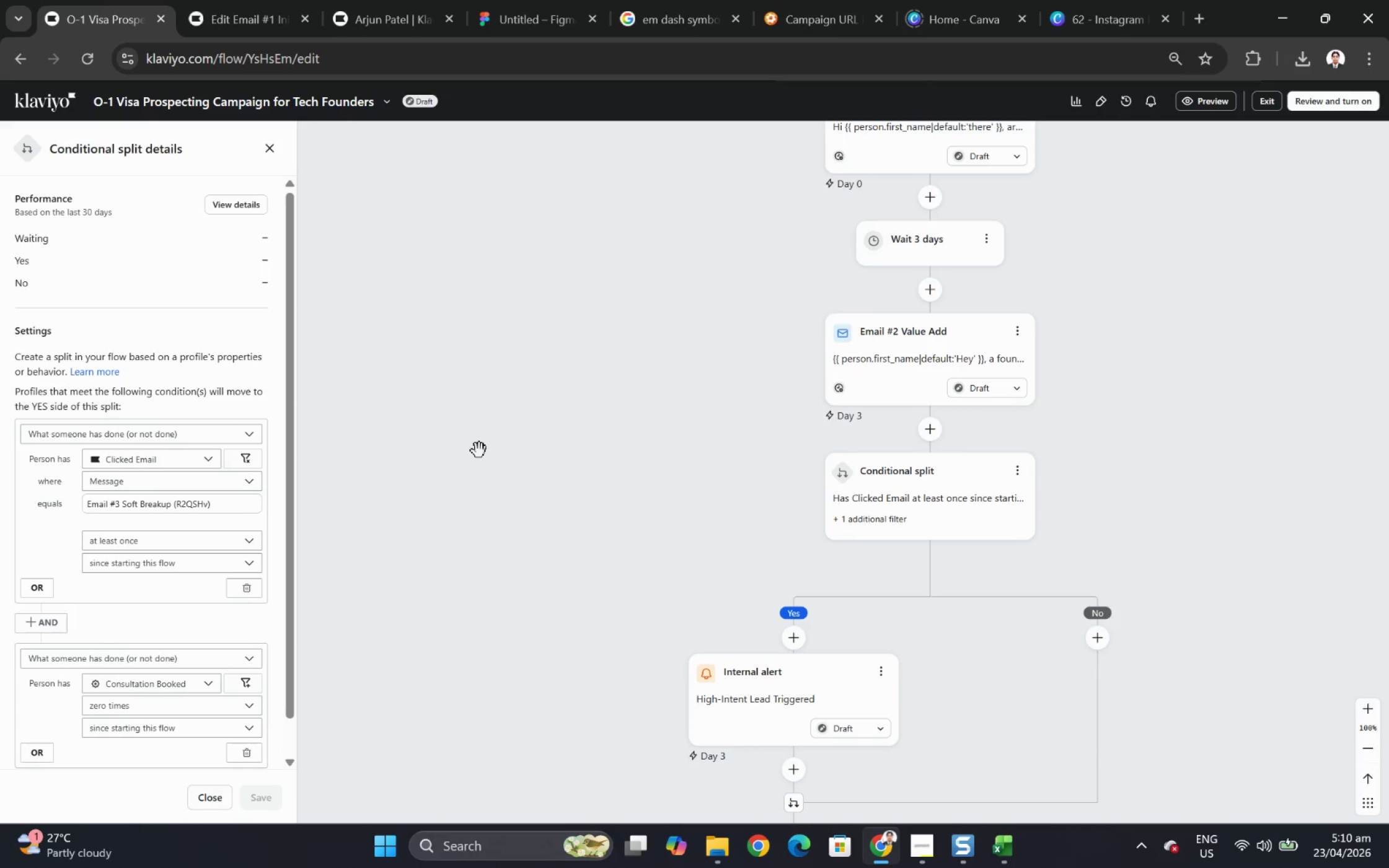 
scroll: coordinate [479, 450], scroll_direction: up, amount: 2.0
 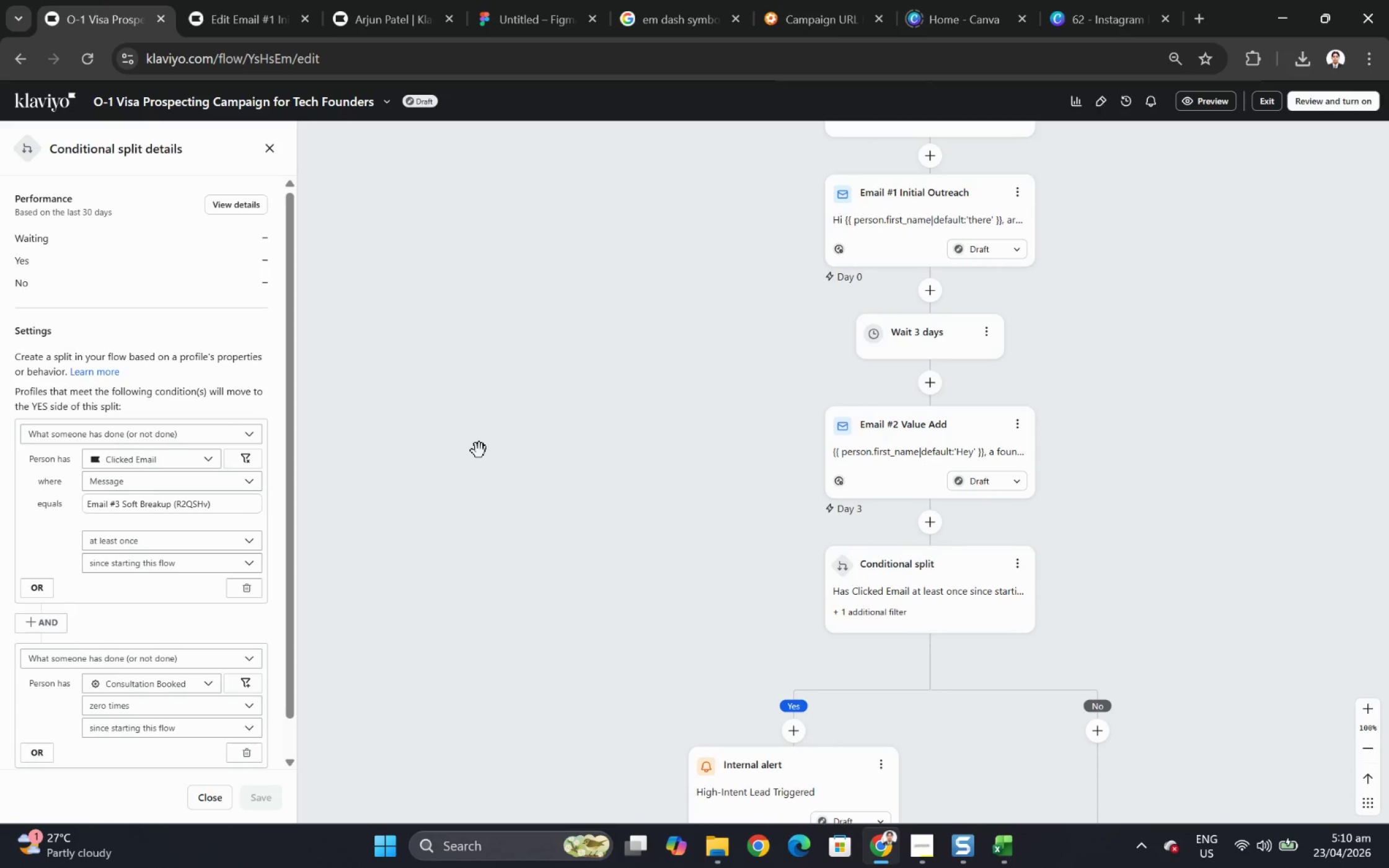 
scroll: coordinate [479, 450], scroll_direction: down, amount: 3.0
 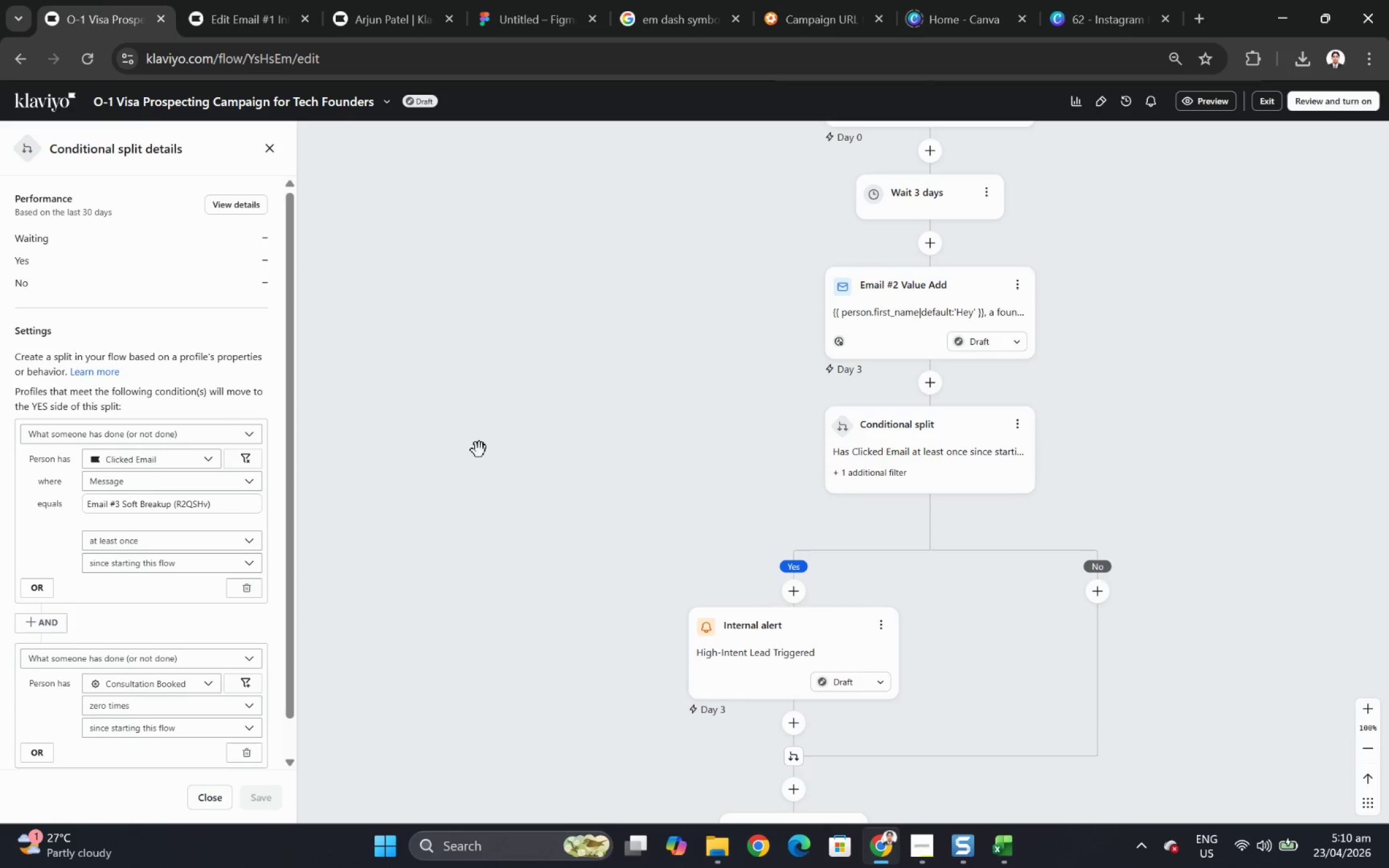 
scroll: coordinate [479, 450], scroll_direction: up, amount: 2.0
 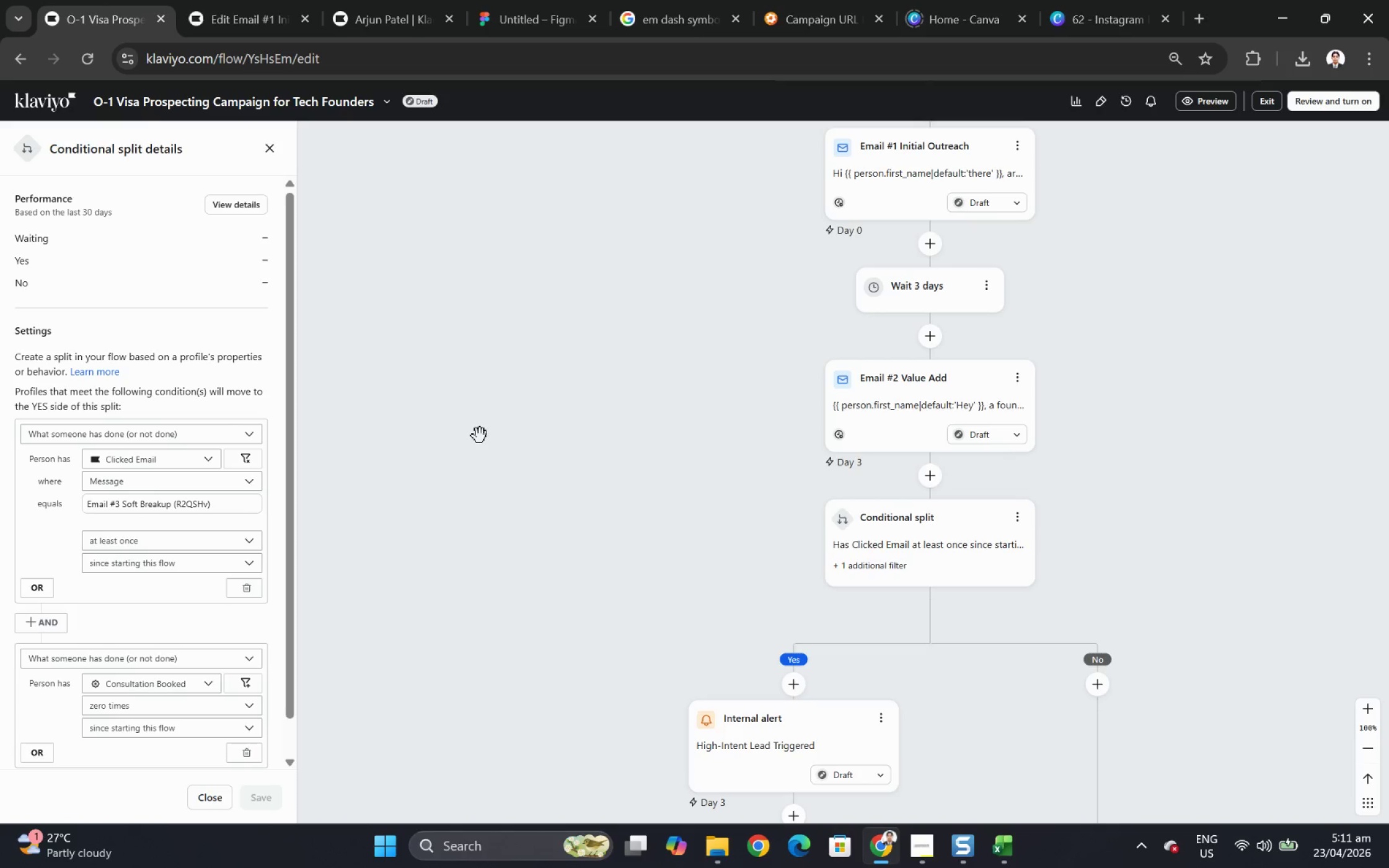 
wait(17.35)
 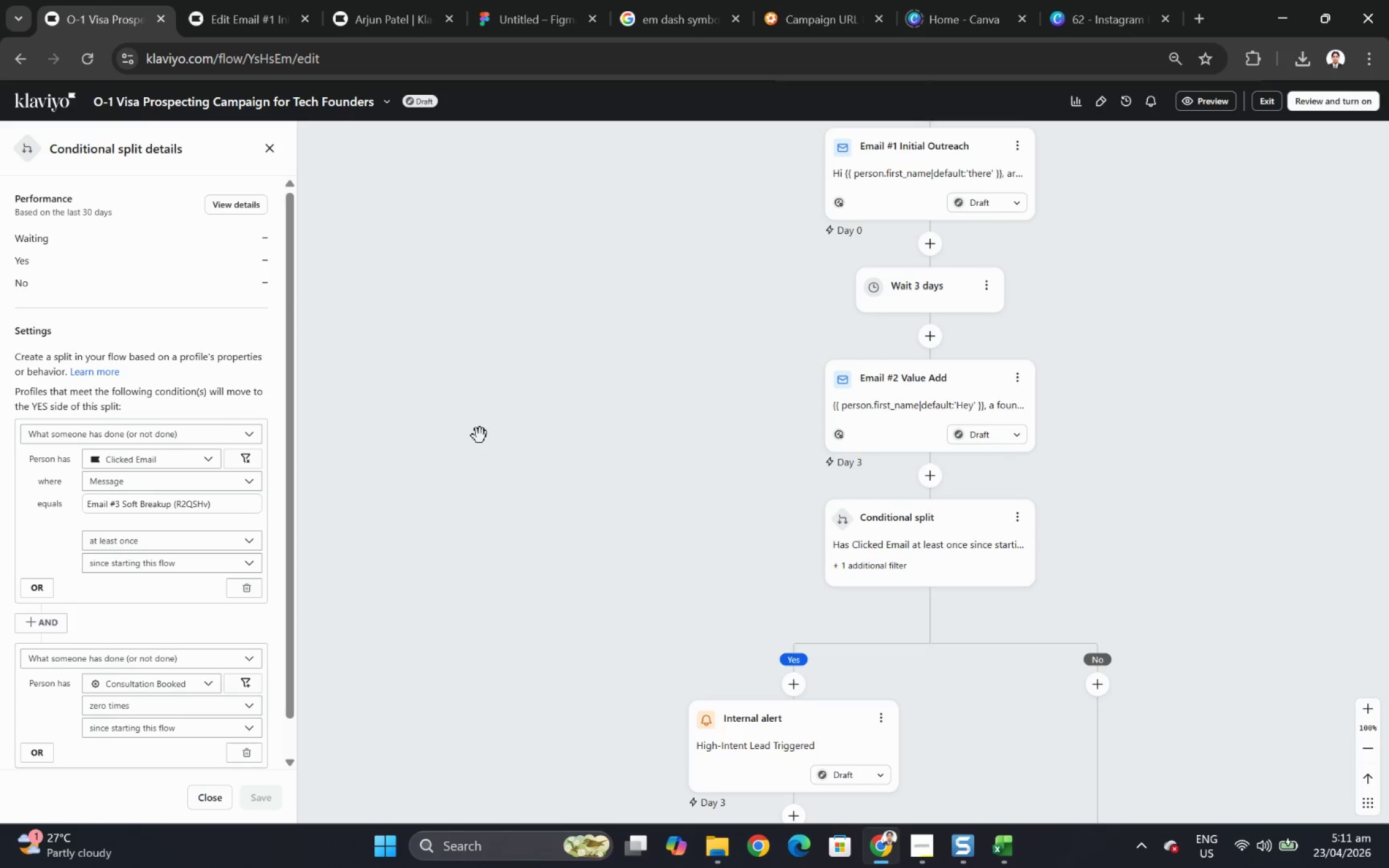 
left_click_drag(start_coordinate=[1163, 385], to_coordinate=[1091, 464])
 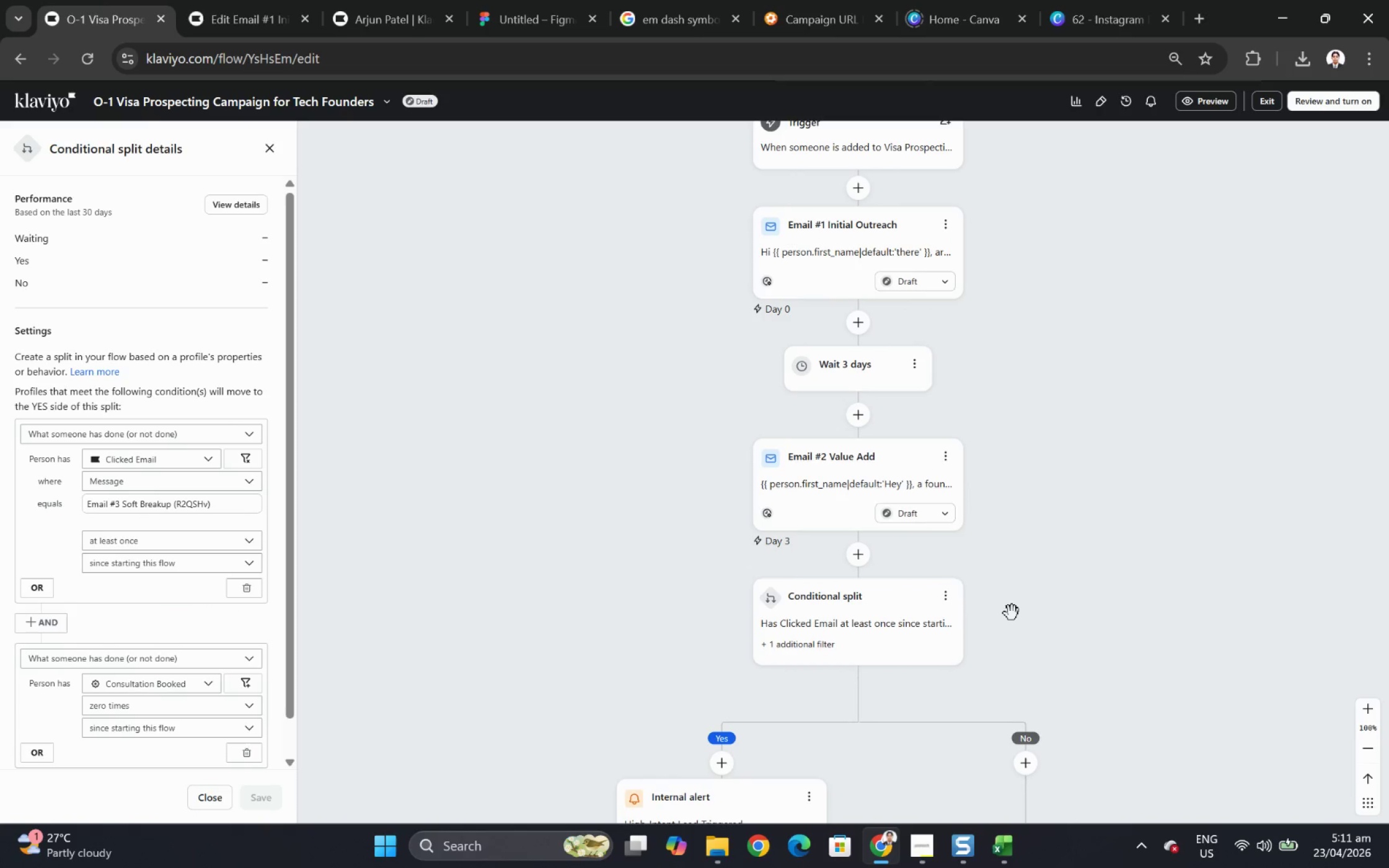 
wait(5.65)
 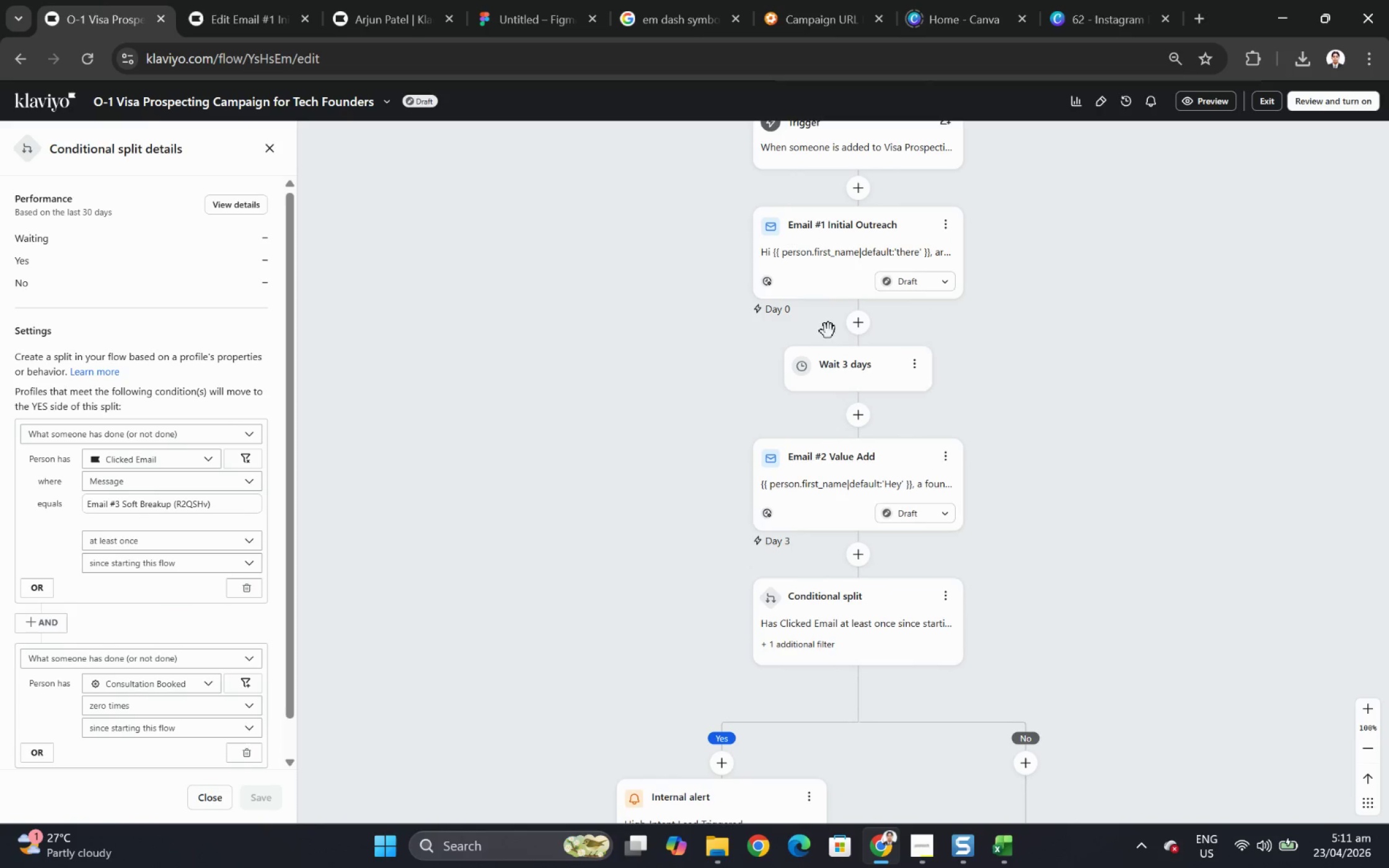 
scroll: coordinate [1025, 594], scroll_direction: down, amount: 1.0
 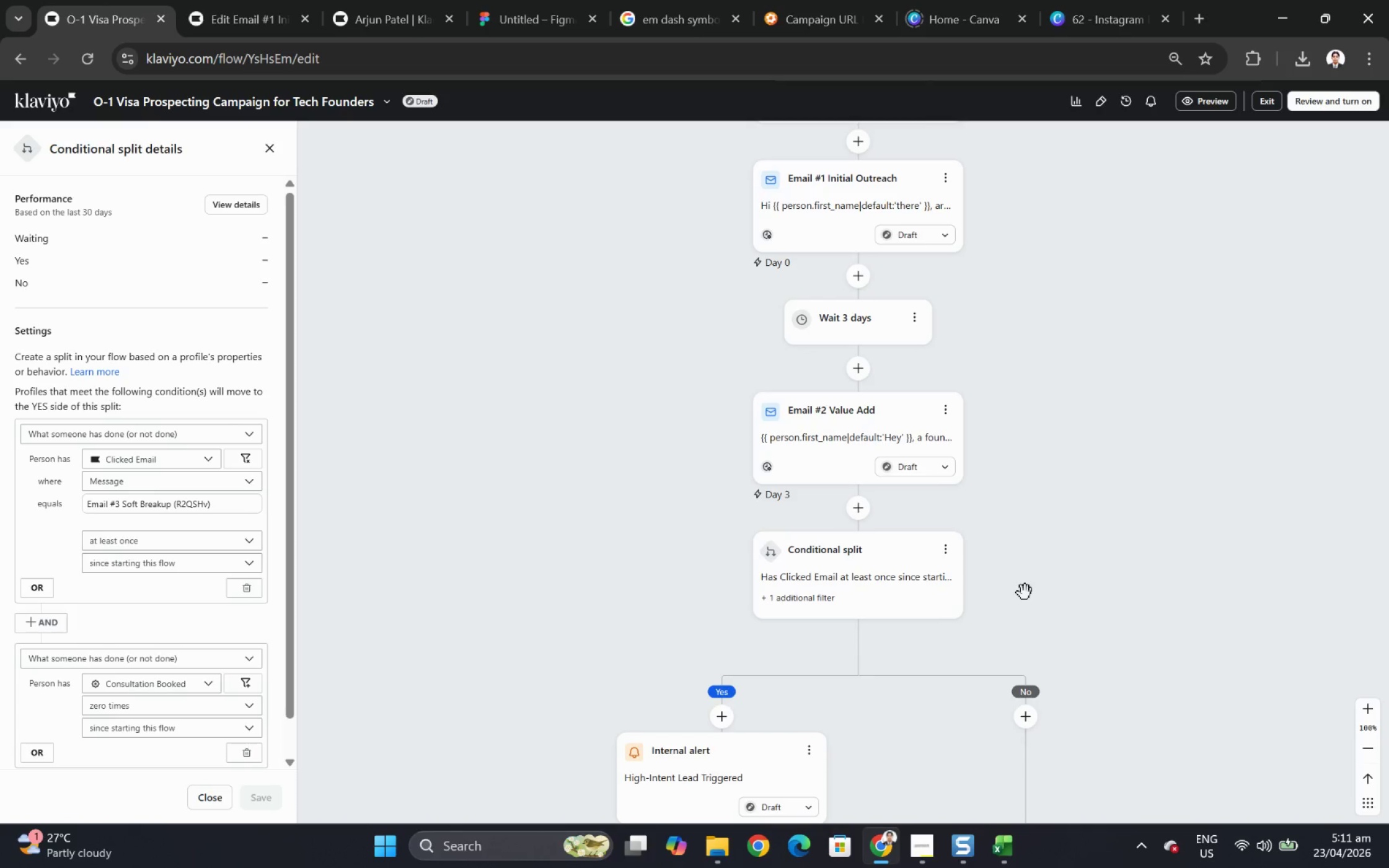 
scroll: coordinate [1025, 589], scroll_direction: up, amount: 2.0
 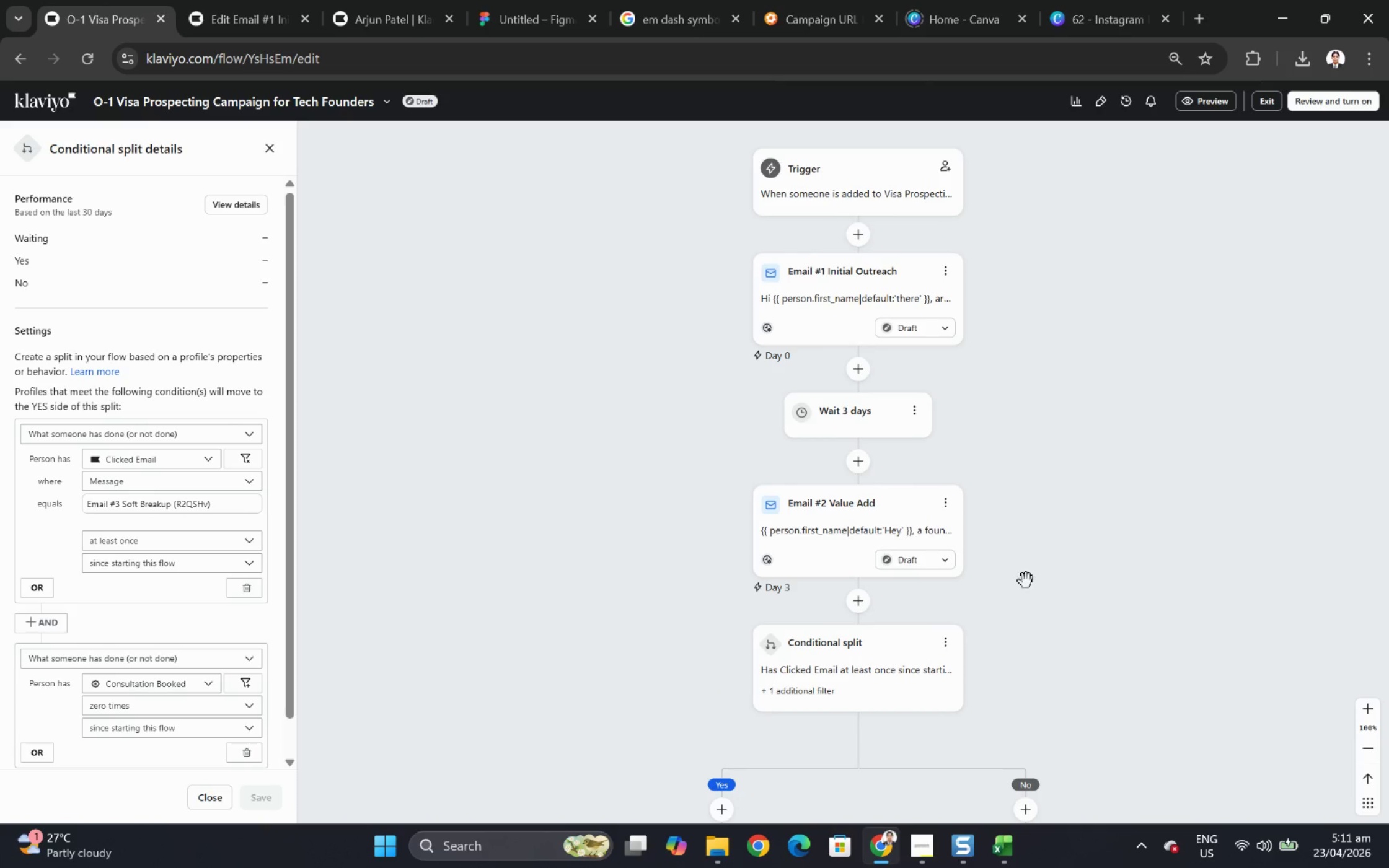 
scroll: coordinate [1017, 560], scroll_direction: down, amount: 28.0
 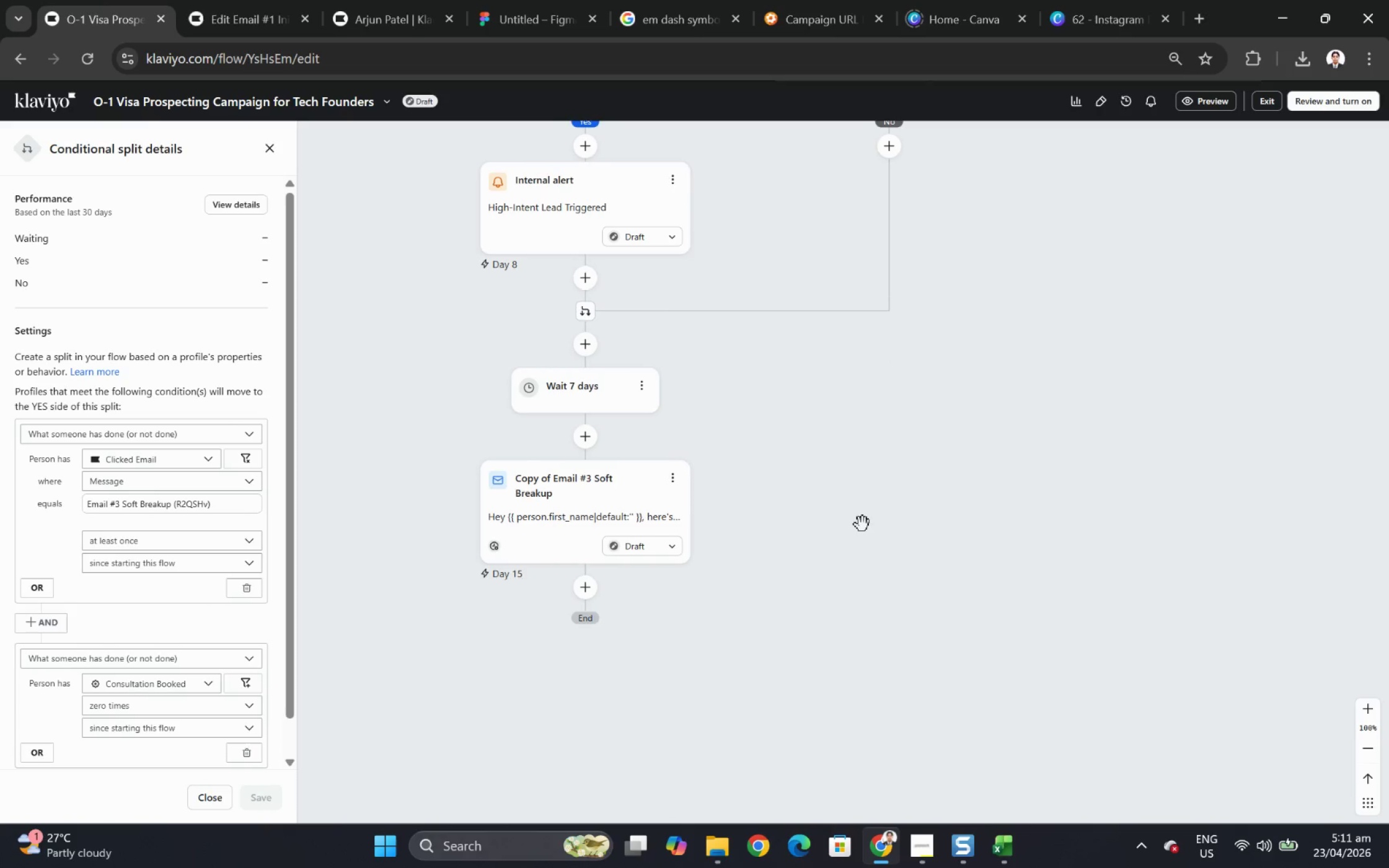 
left_click_drag(start_coordinate=[860, 524], to_coordinate=[932, 524])
 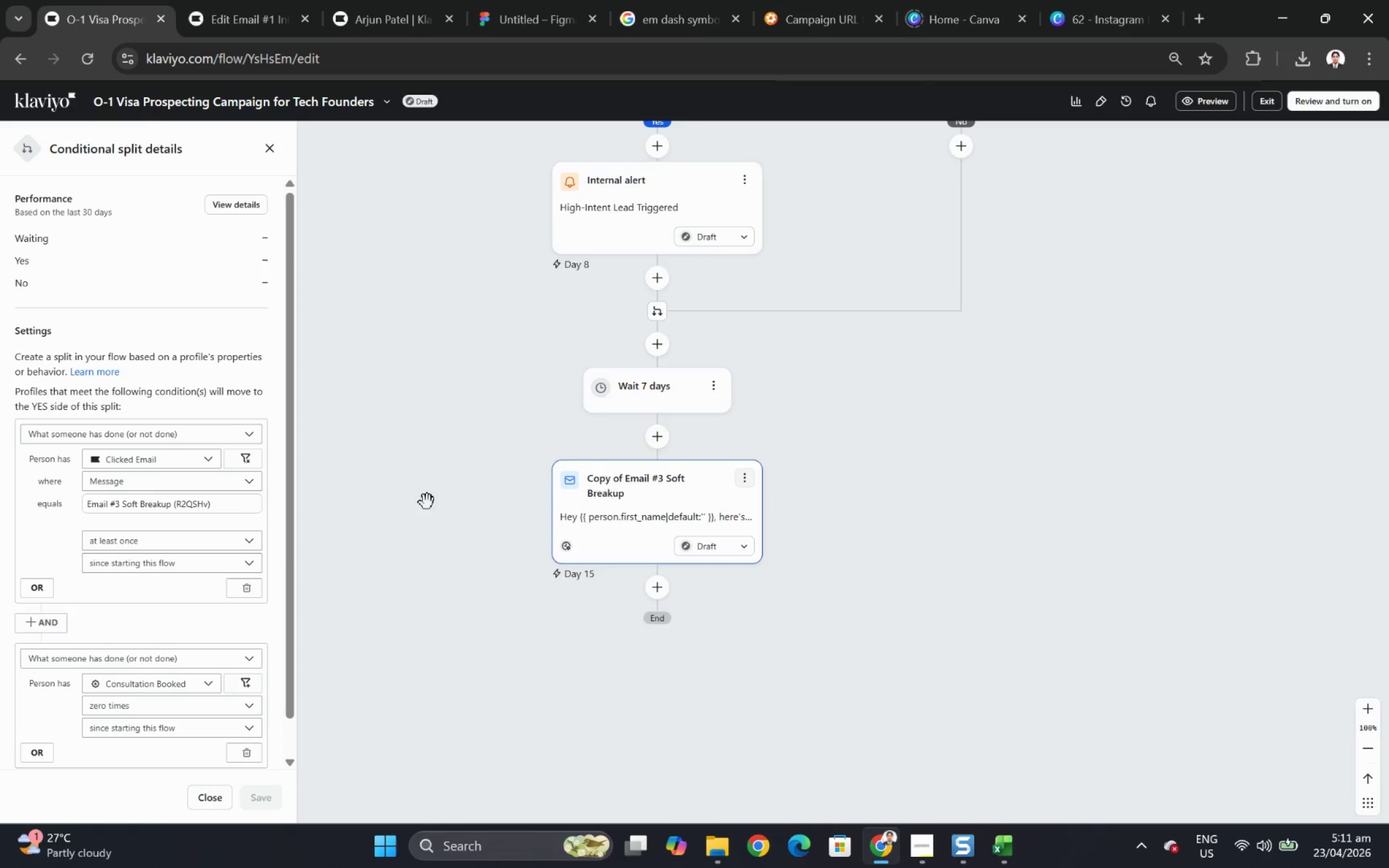 
left_click([215, 800])
 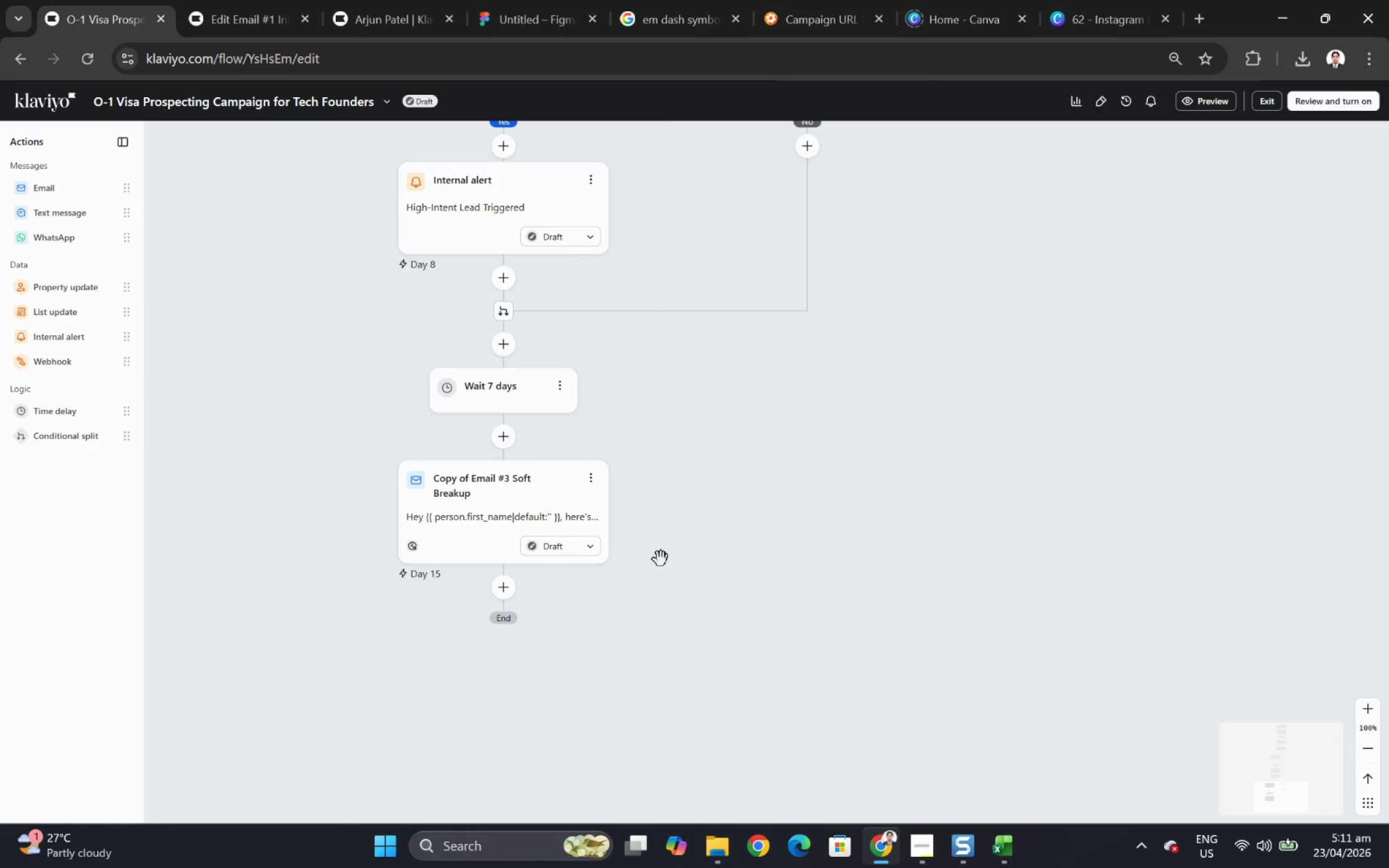 
left_click_drag(start_coordinate=[672, 556], to_coordinate=[834, 621])
 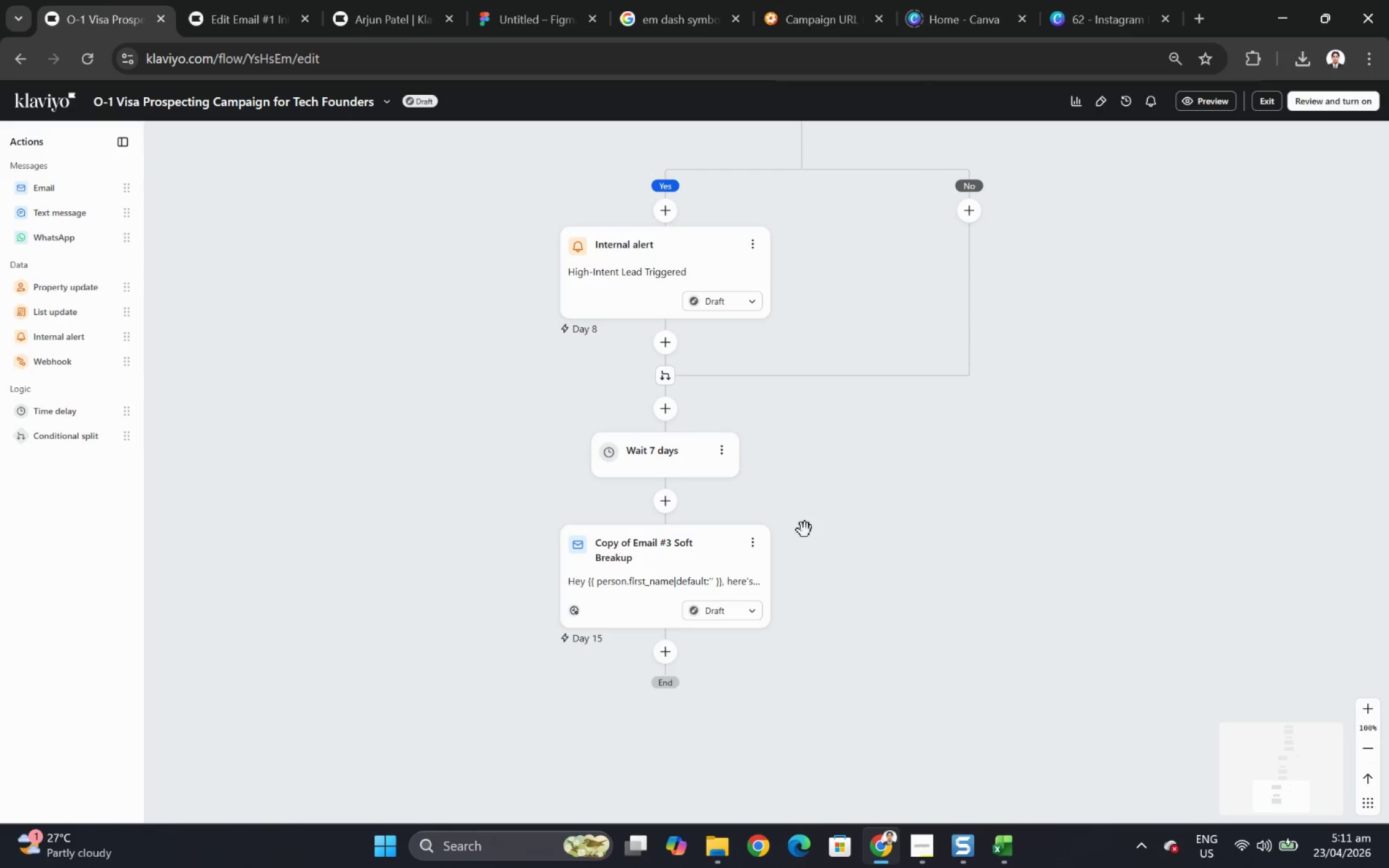 
left_click([757, 540])
 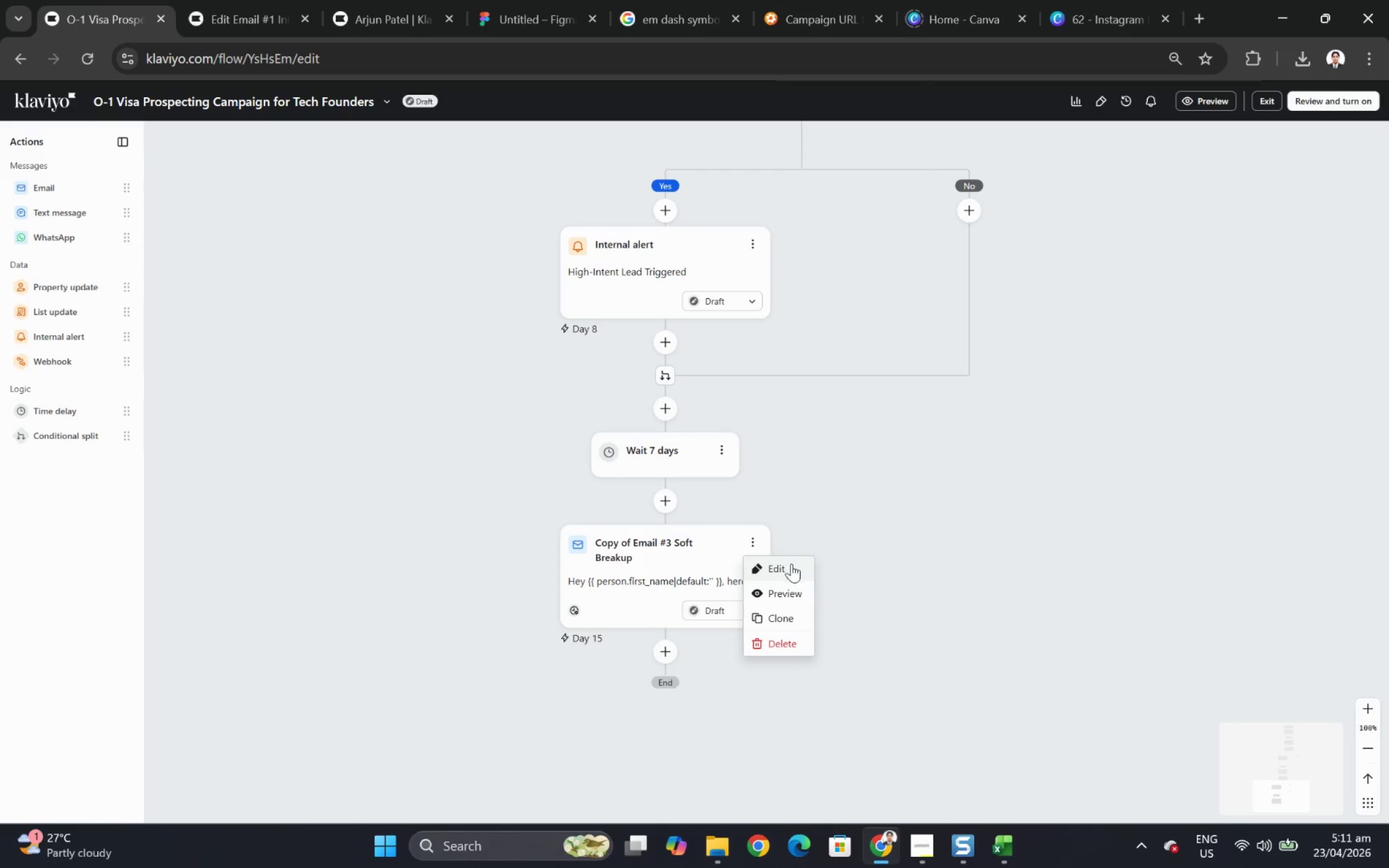 
left_click([793, 567])
 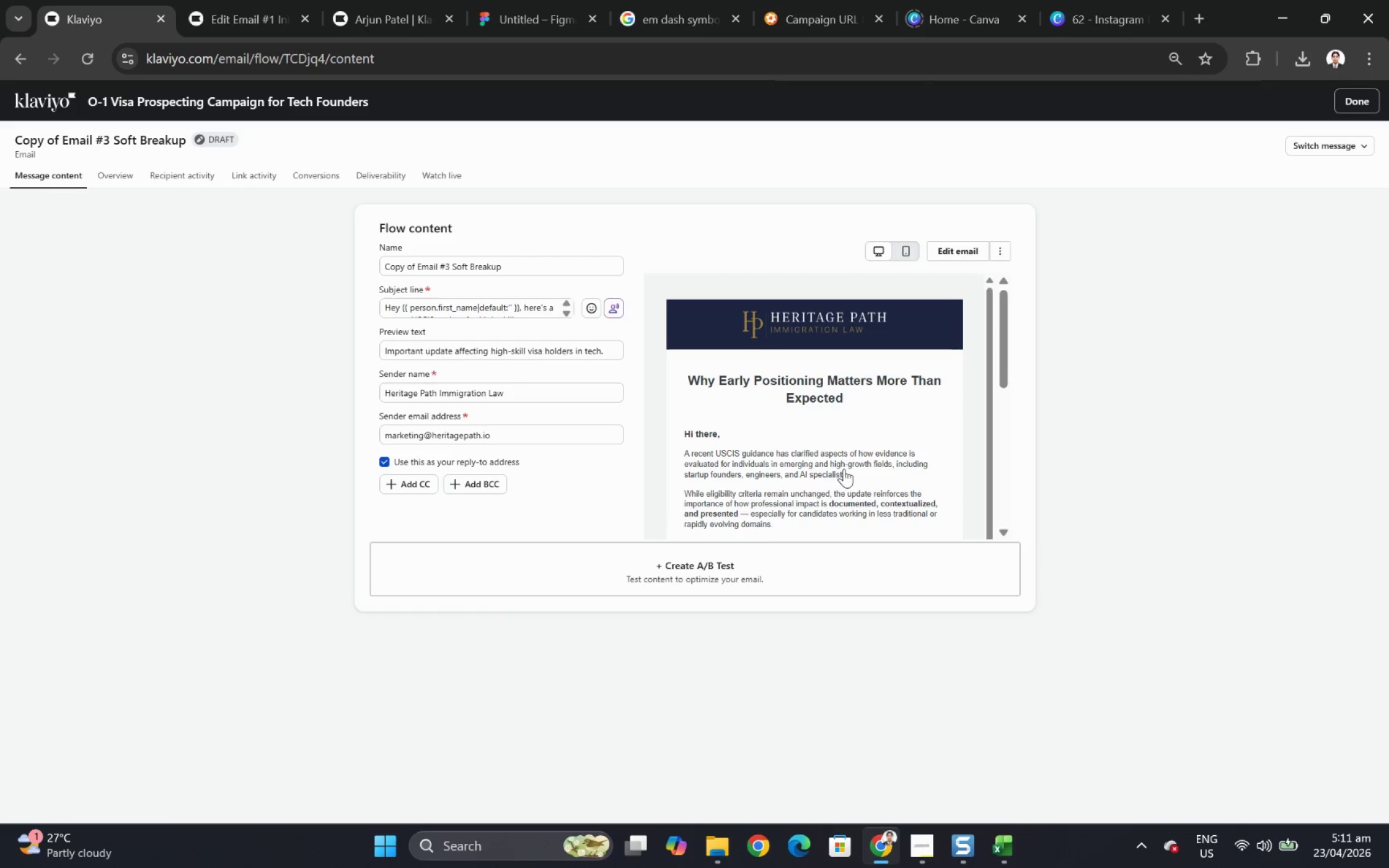 
scroll: coordinate [865, 358], scroll_direction: down, amount: 3.0
 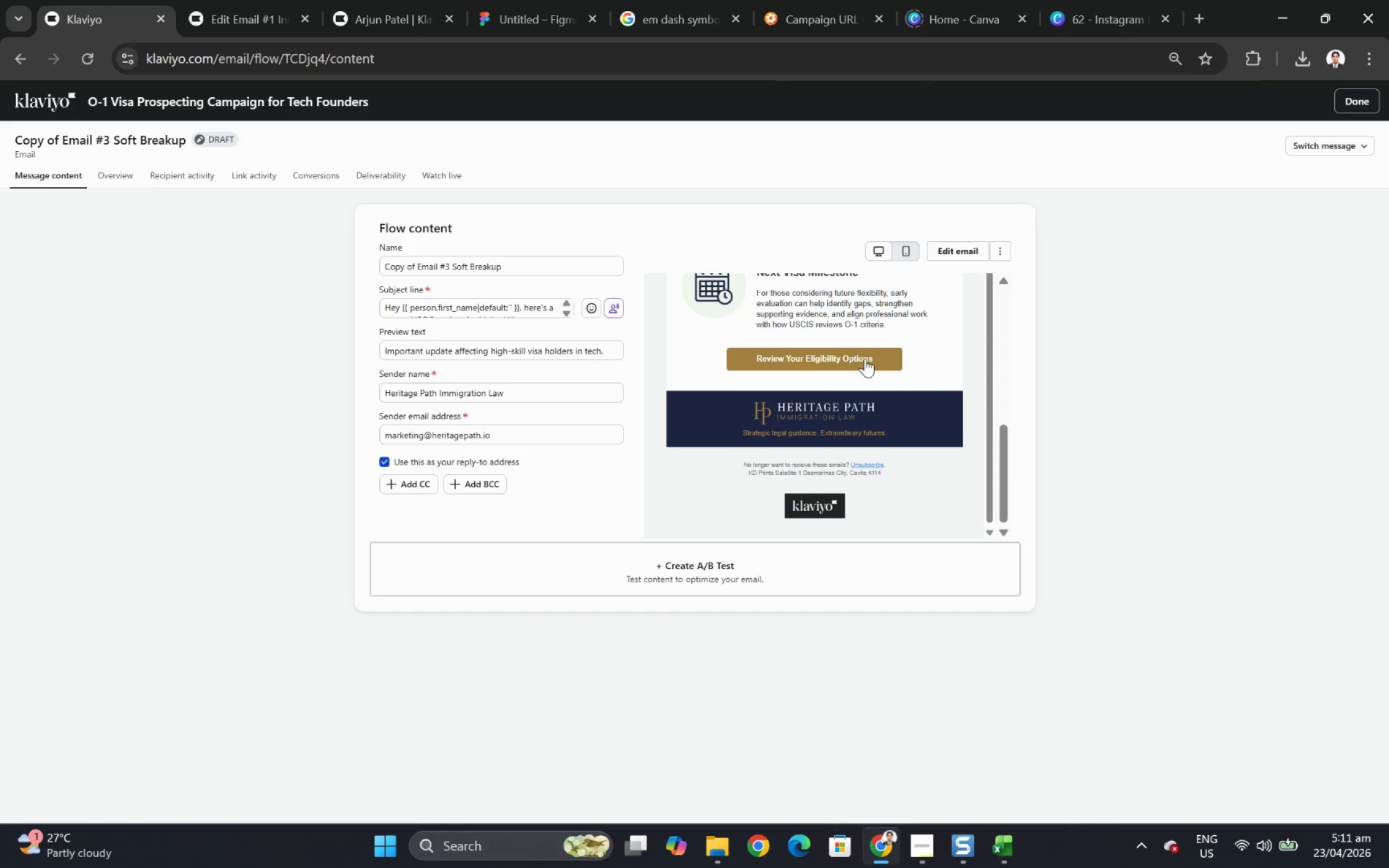 
scroll: coordinate [865, 358], scroll_direction: up, amount: 3.0
 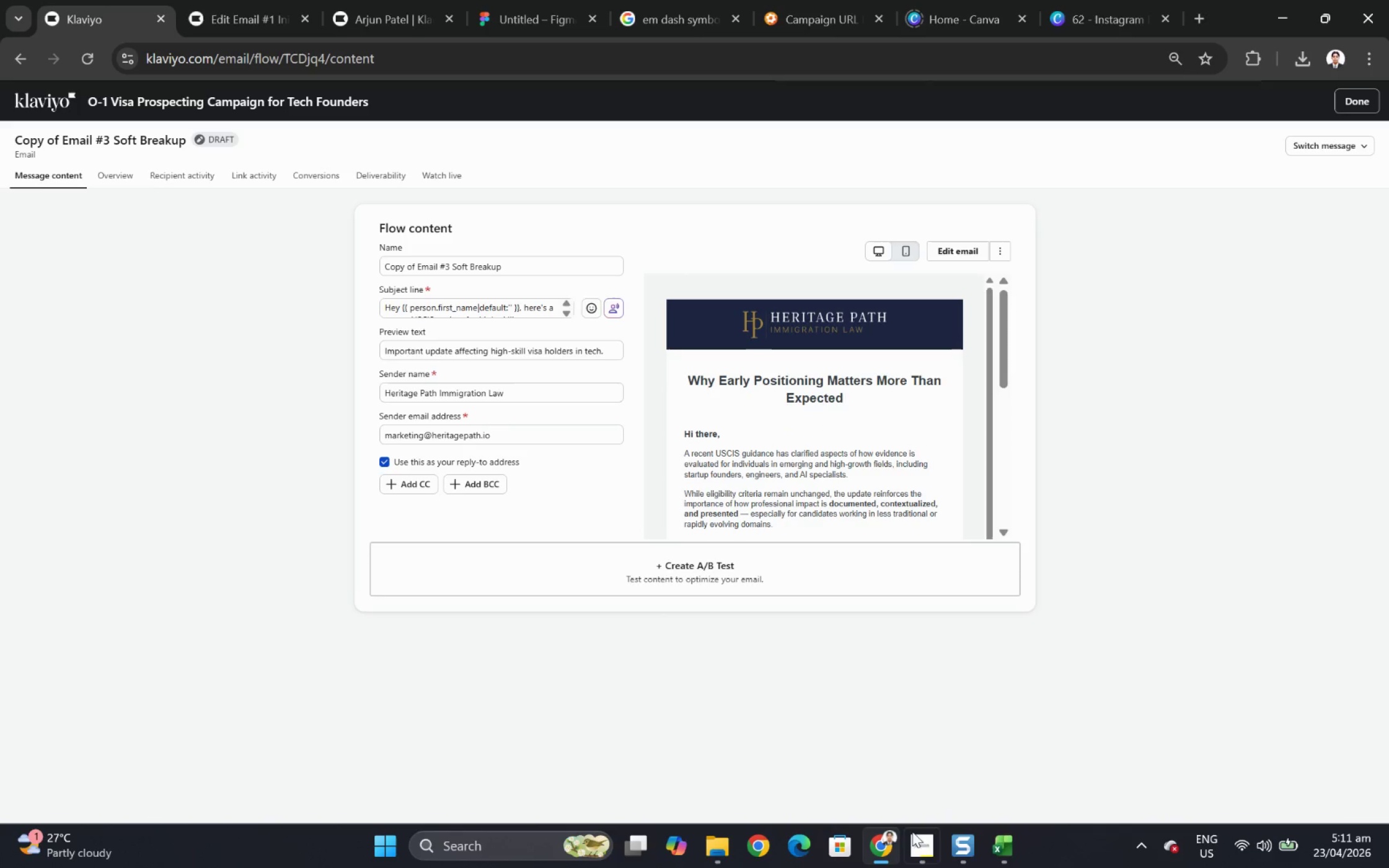 
left_click([925, 851])